 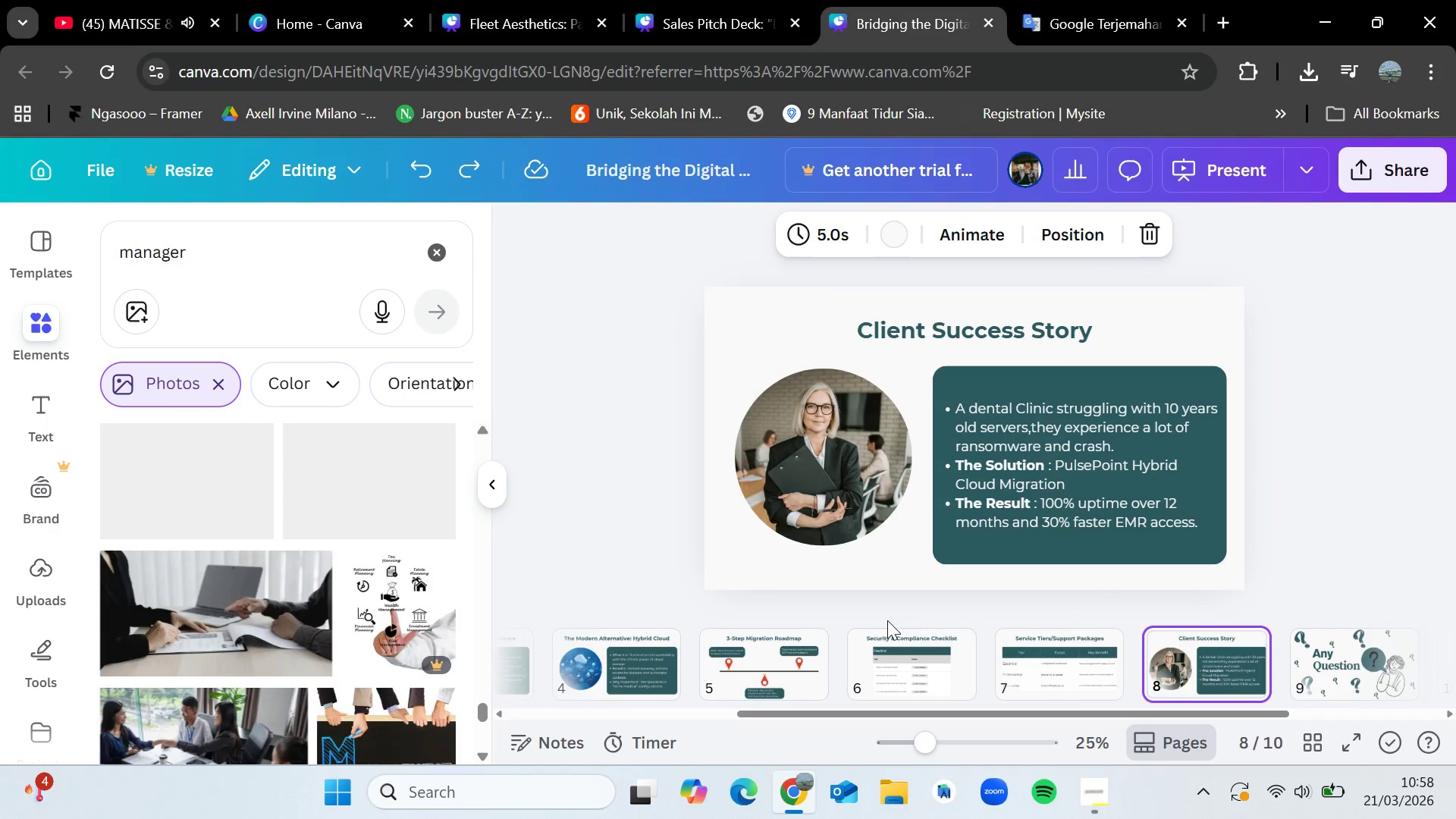 
double_click([639, 667])
 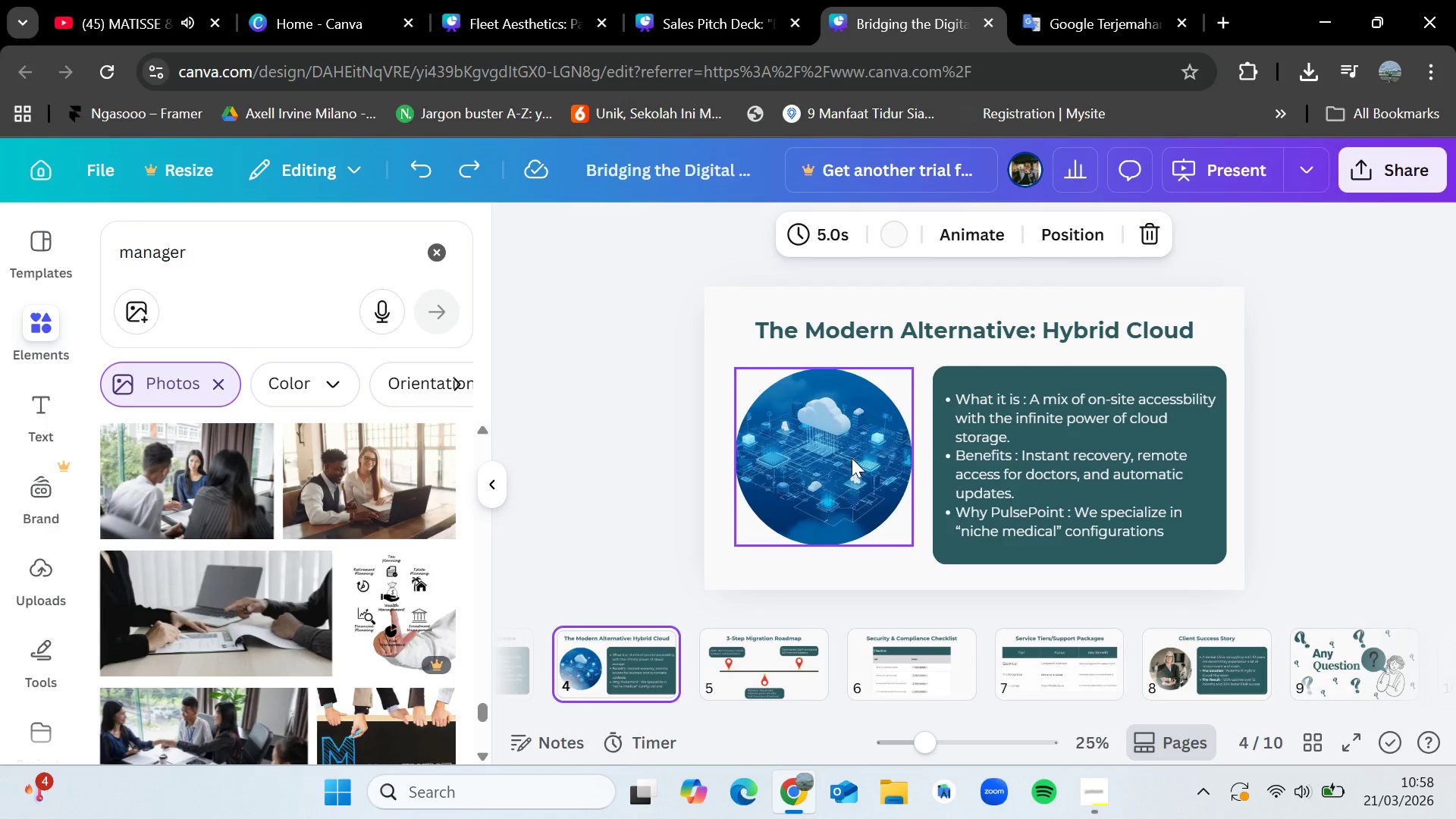 
left_click([852, 458])
 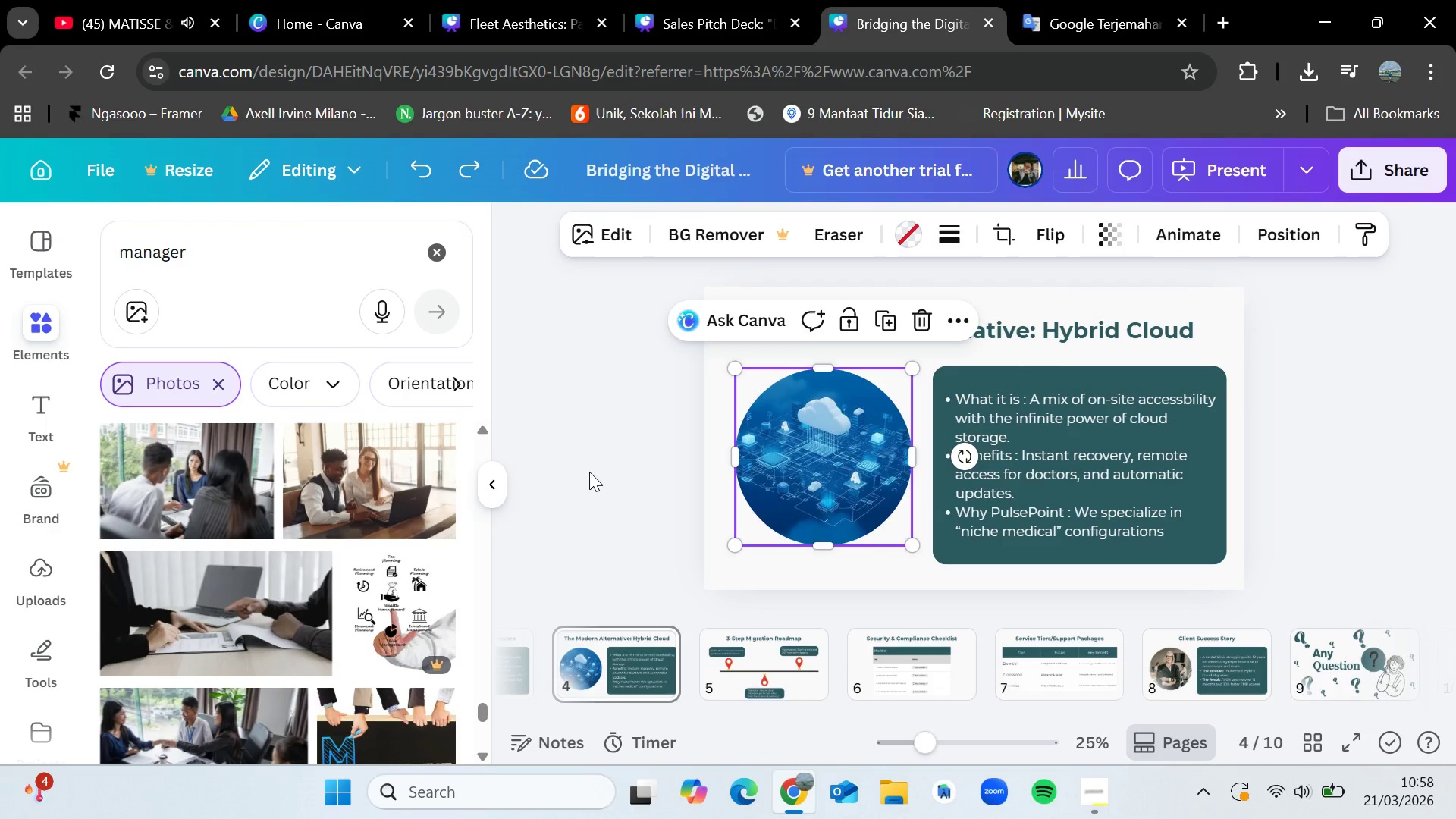 
left_click([589, 472])
 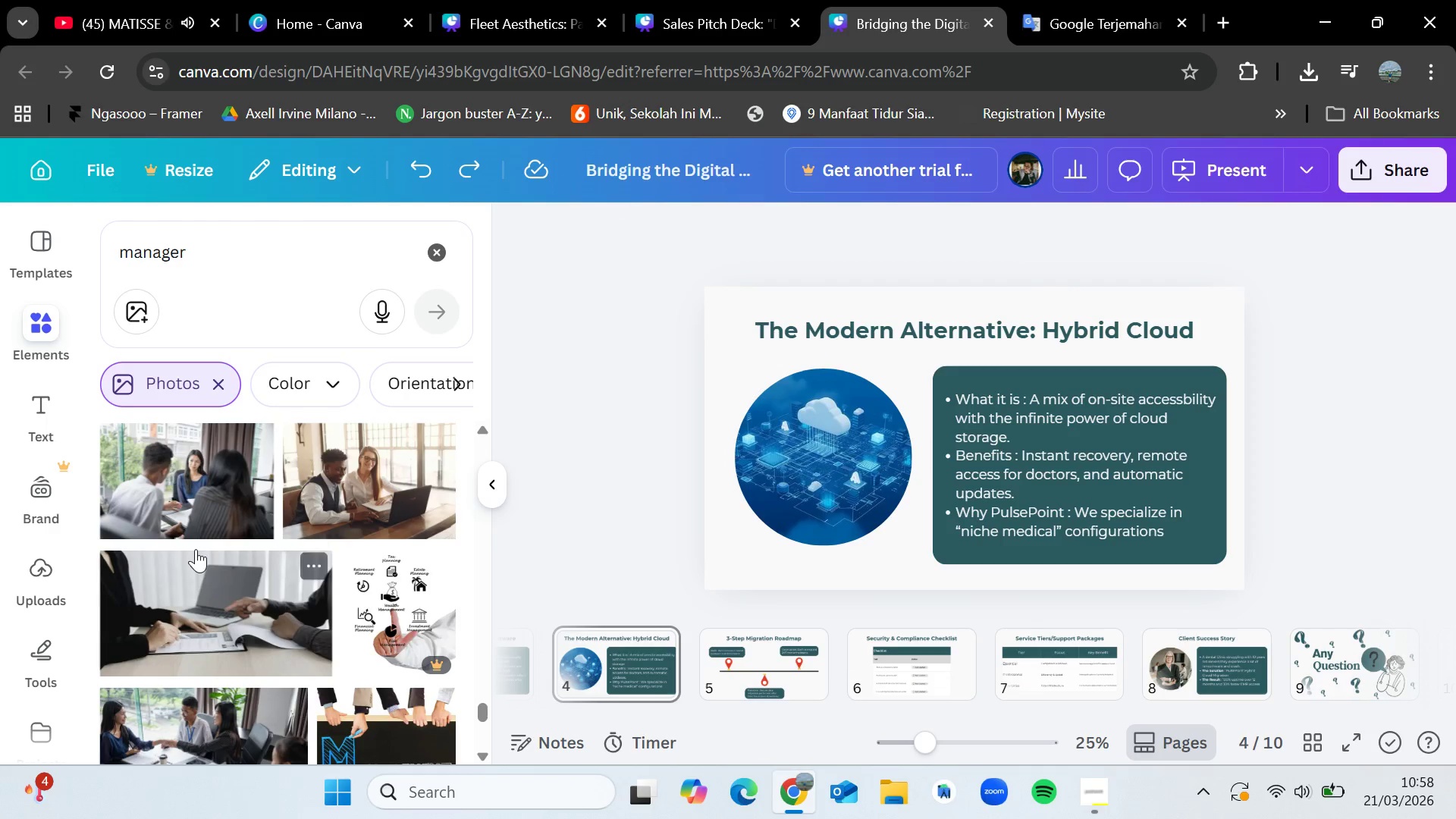 
scroll: coordinate [203, 553], scroll_direction: down, amount: 2.0
 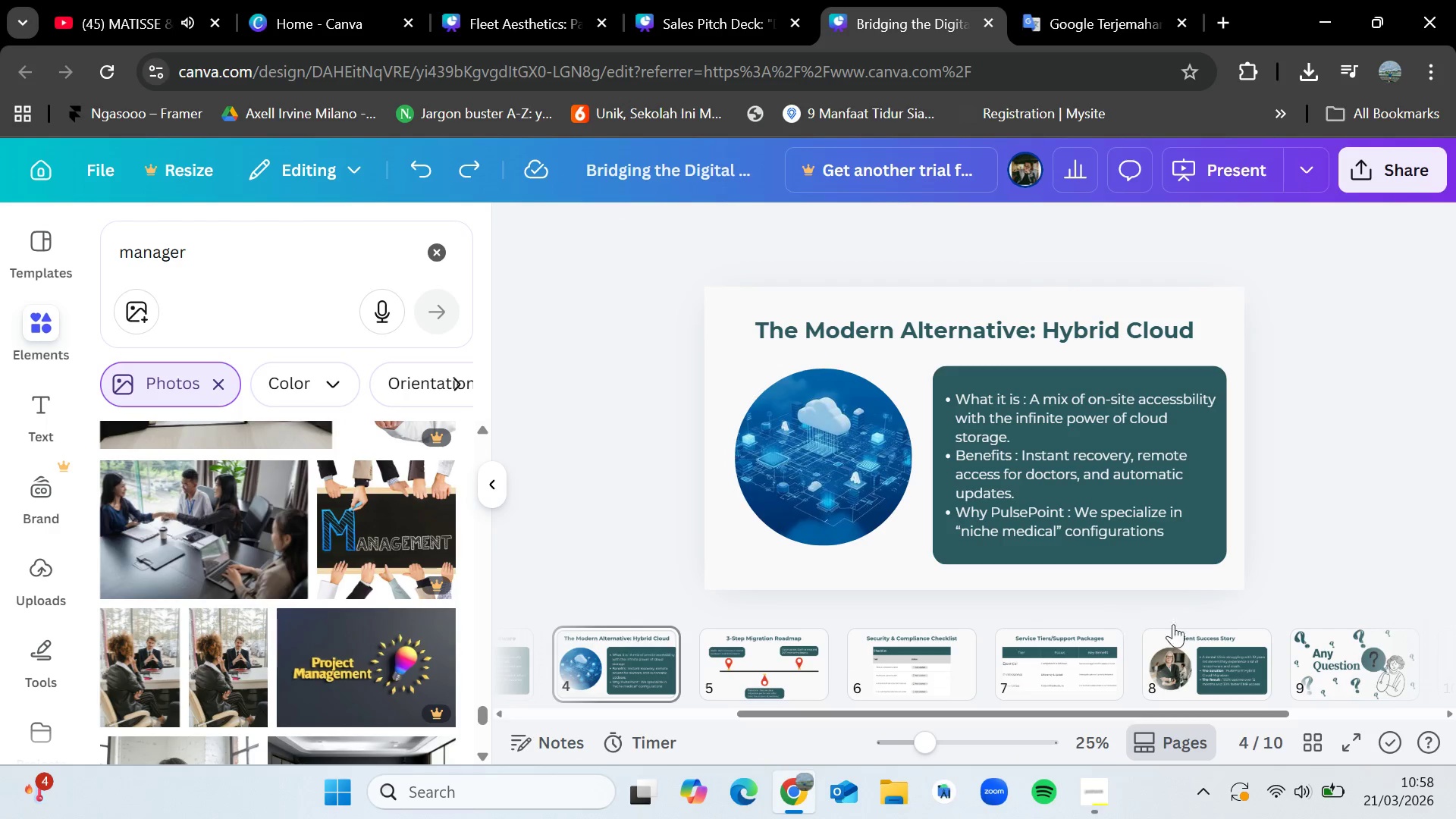 
left_click([1192, 657])
 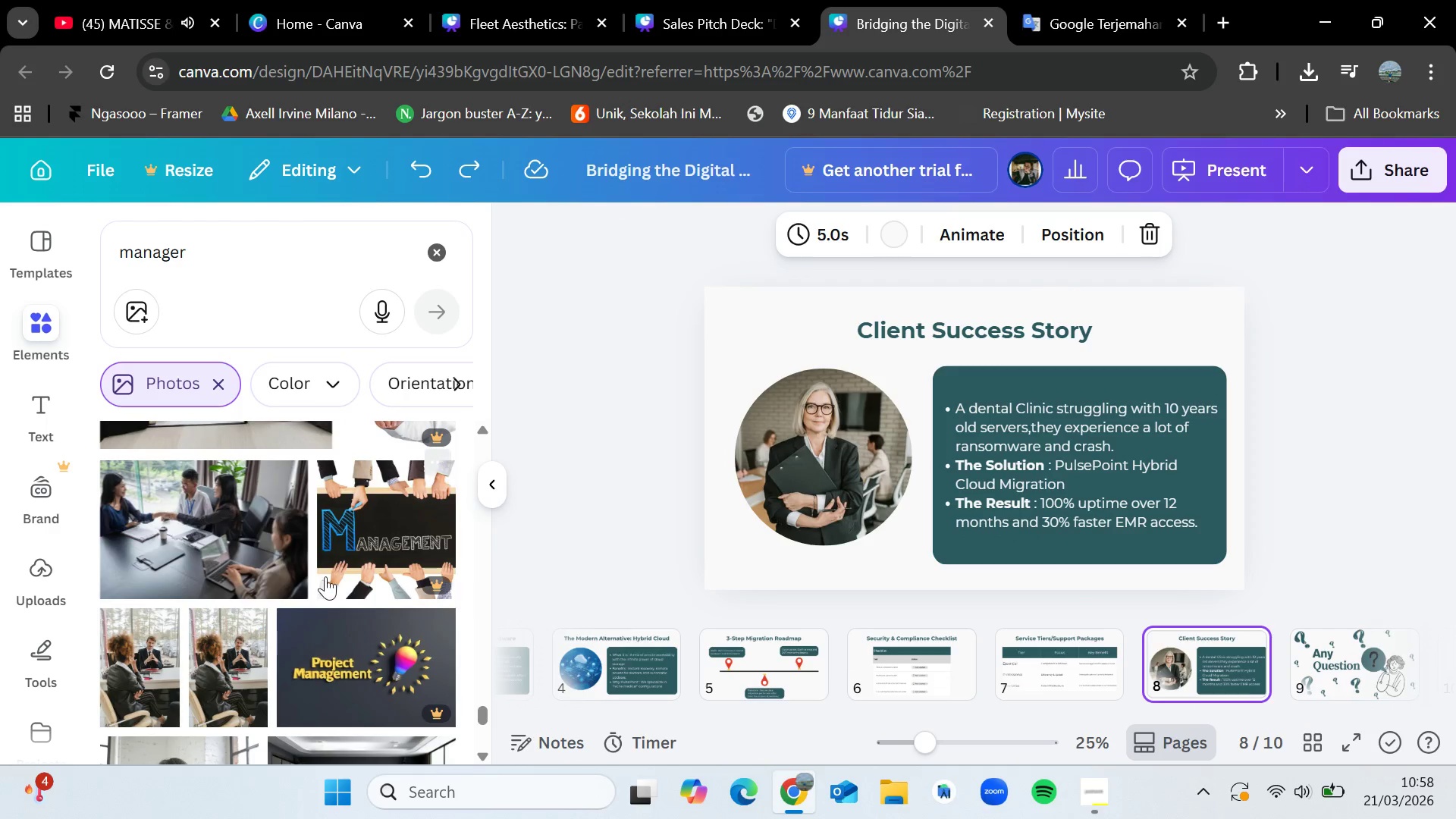 
scroll: coordinate [316, 574], scroll_direction: down, amount: 4.0
 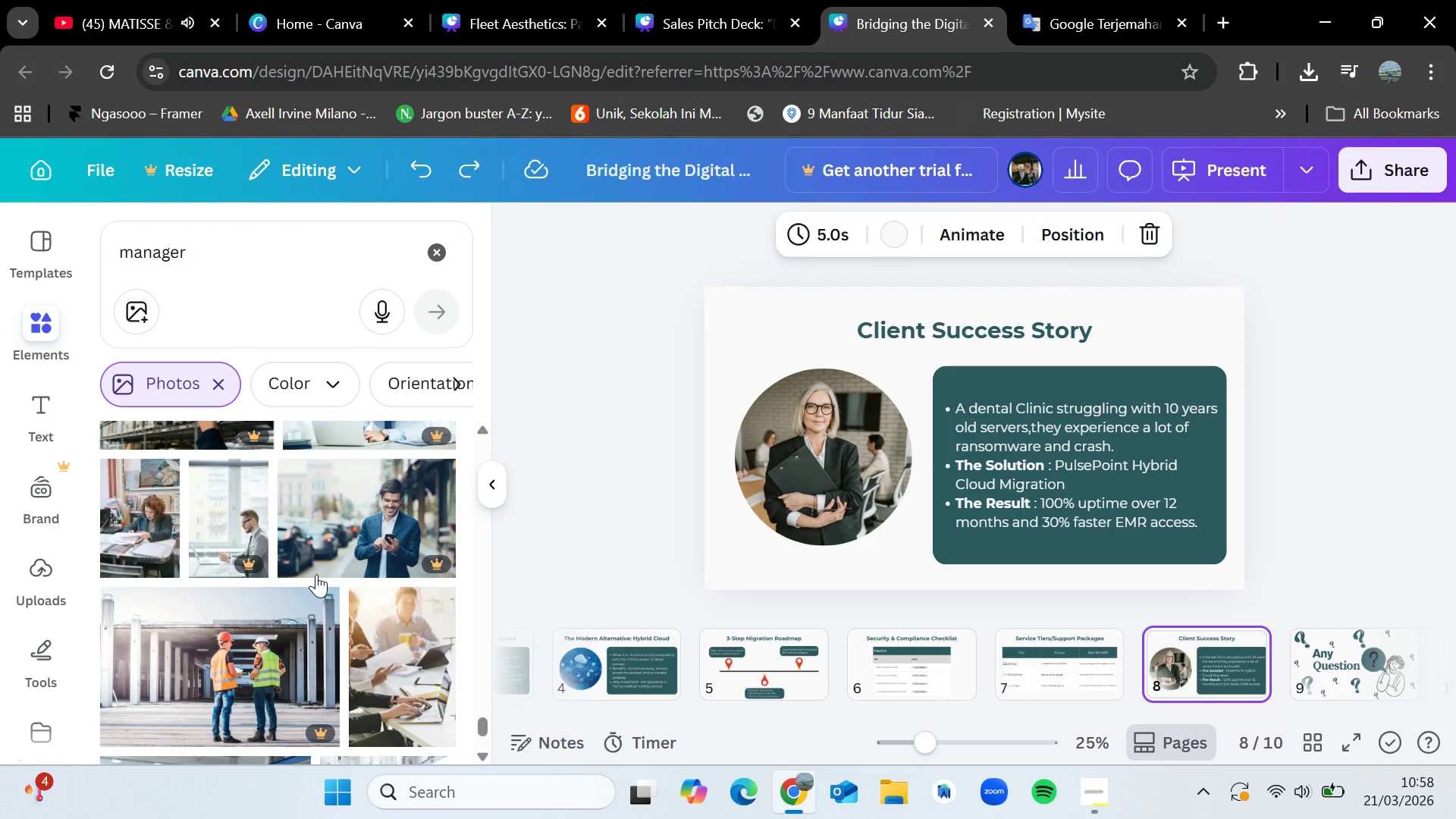 
scroll: coordinate [316, 574], scroll_direction: up, amount: 2.0
 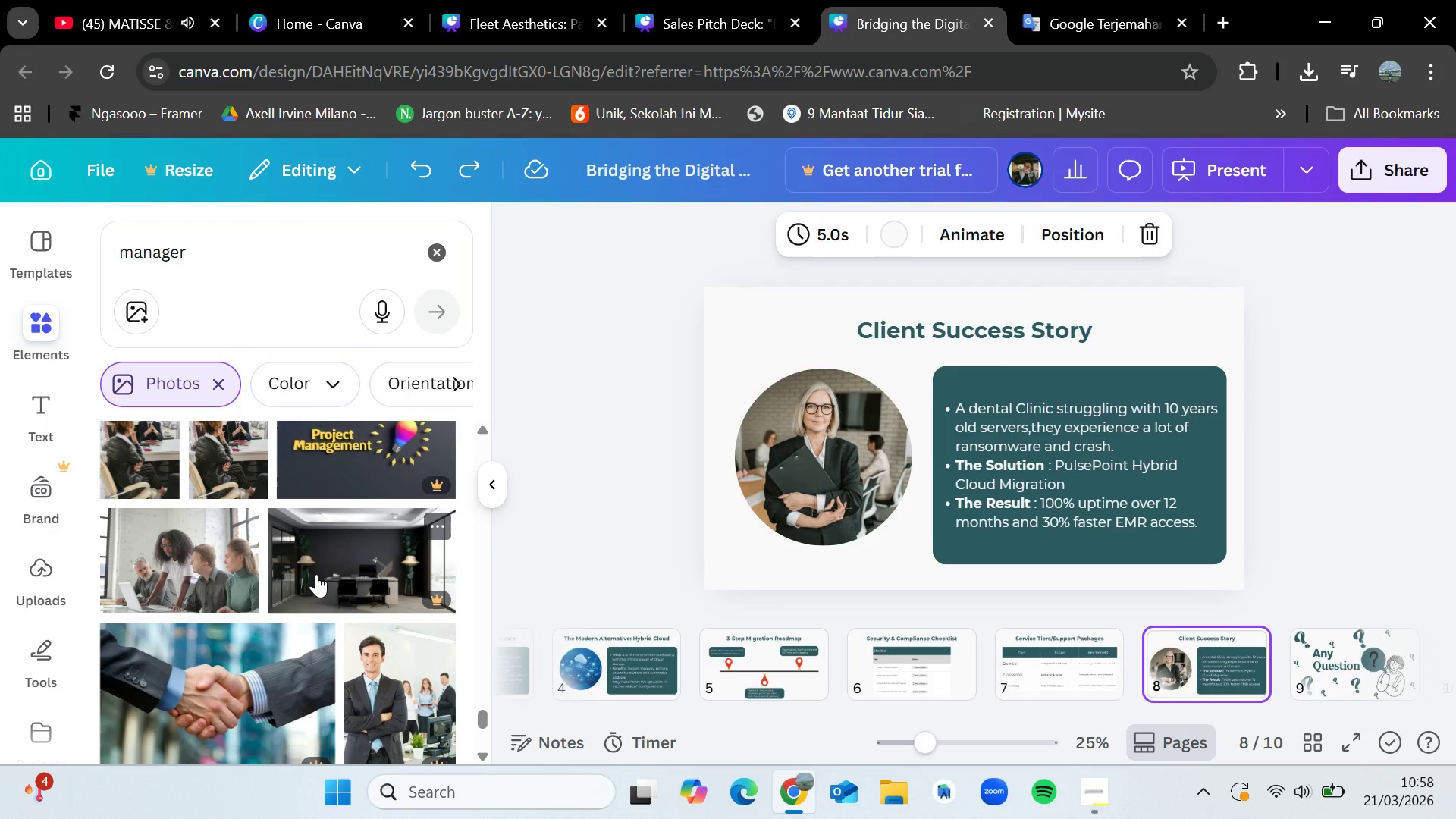 
scroll: coordinate [316, 574], scroll_direction: down, amount: 5.0
 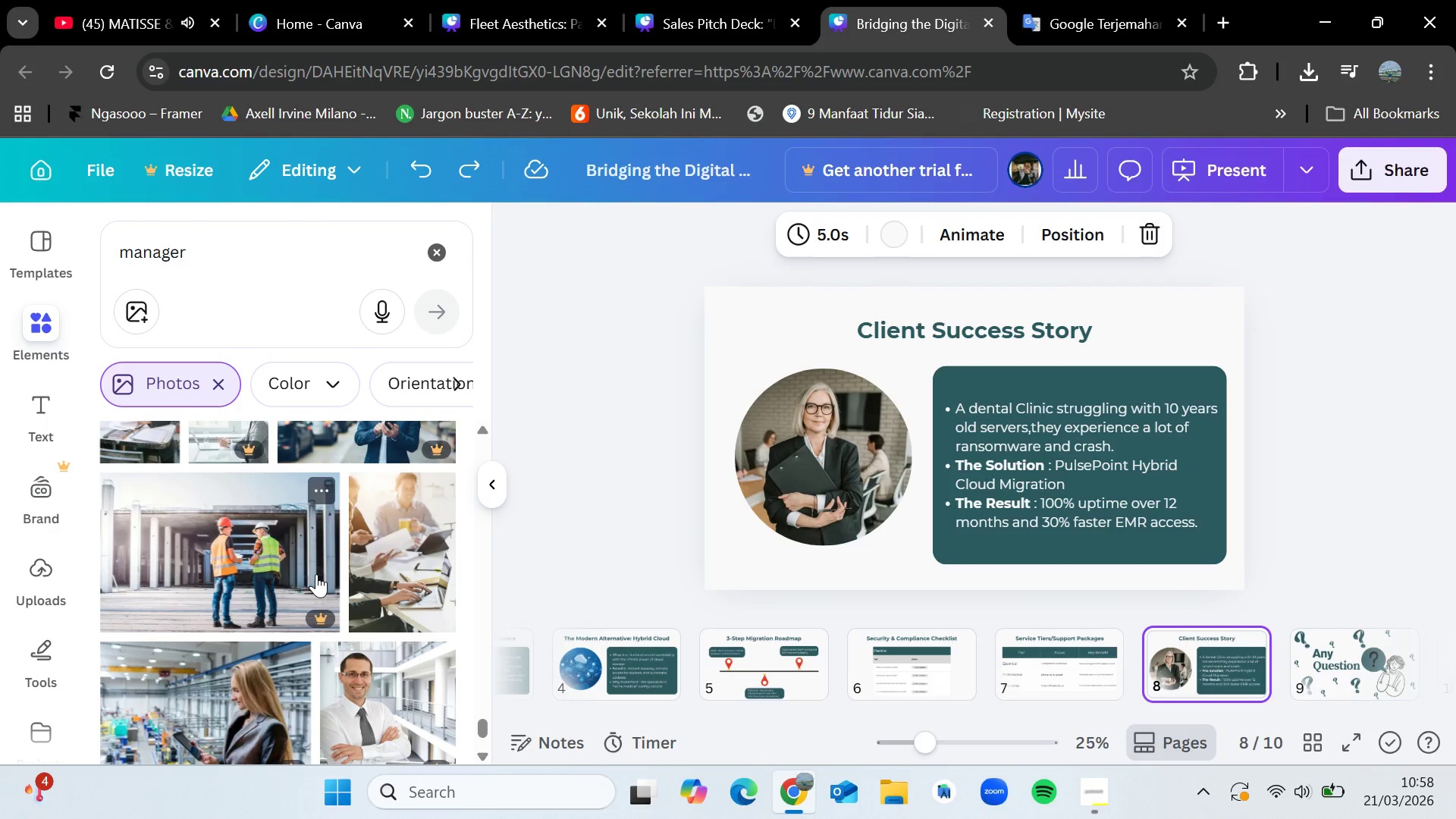 
wait(7.83)
 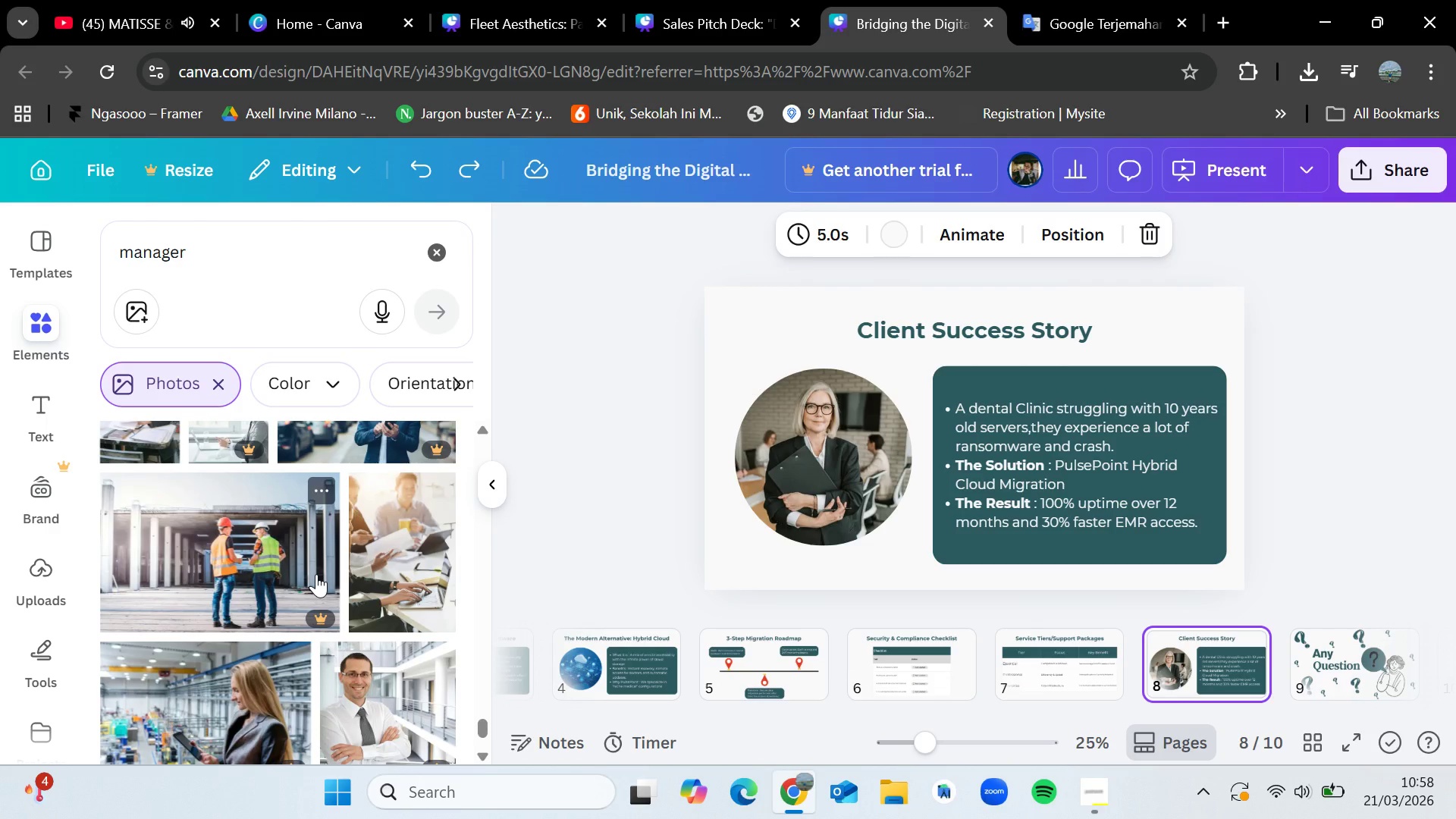 
scroll: coordinate [316, 574], scroll_direction: down, amount: 2.0
 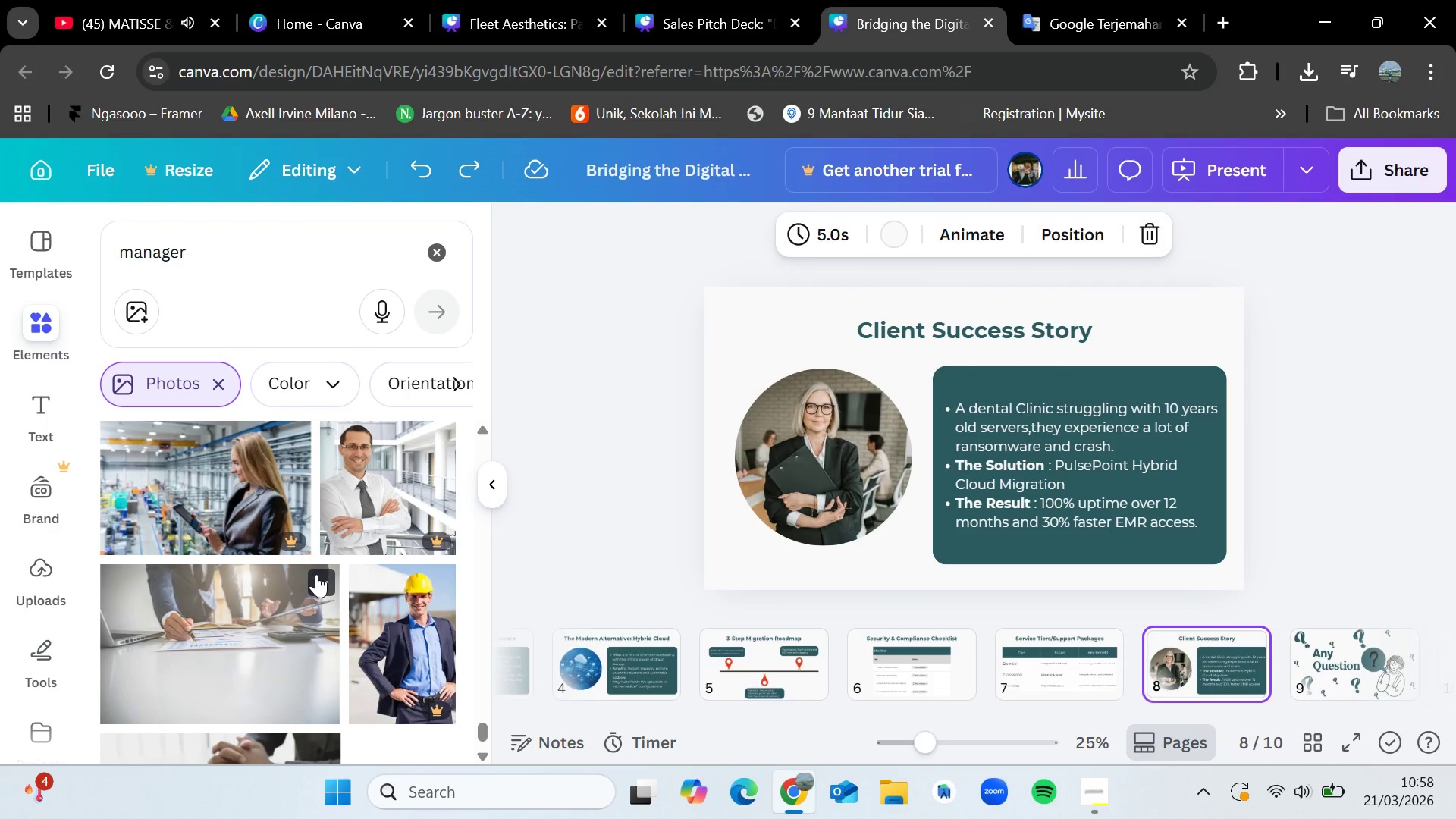 
wait(7.92)
 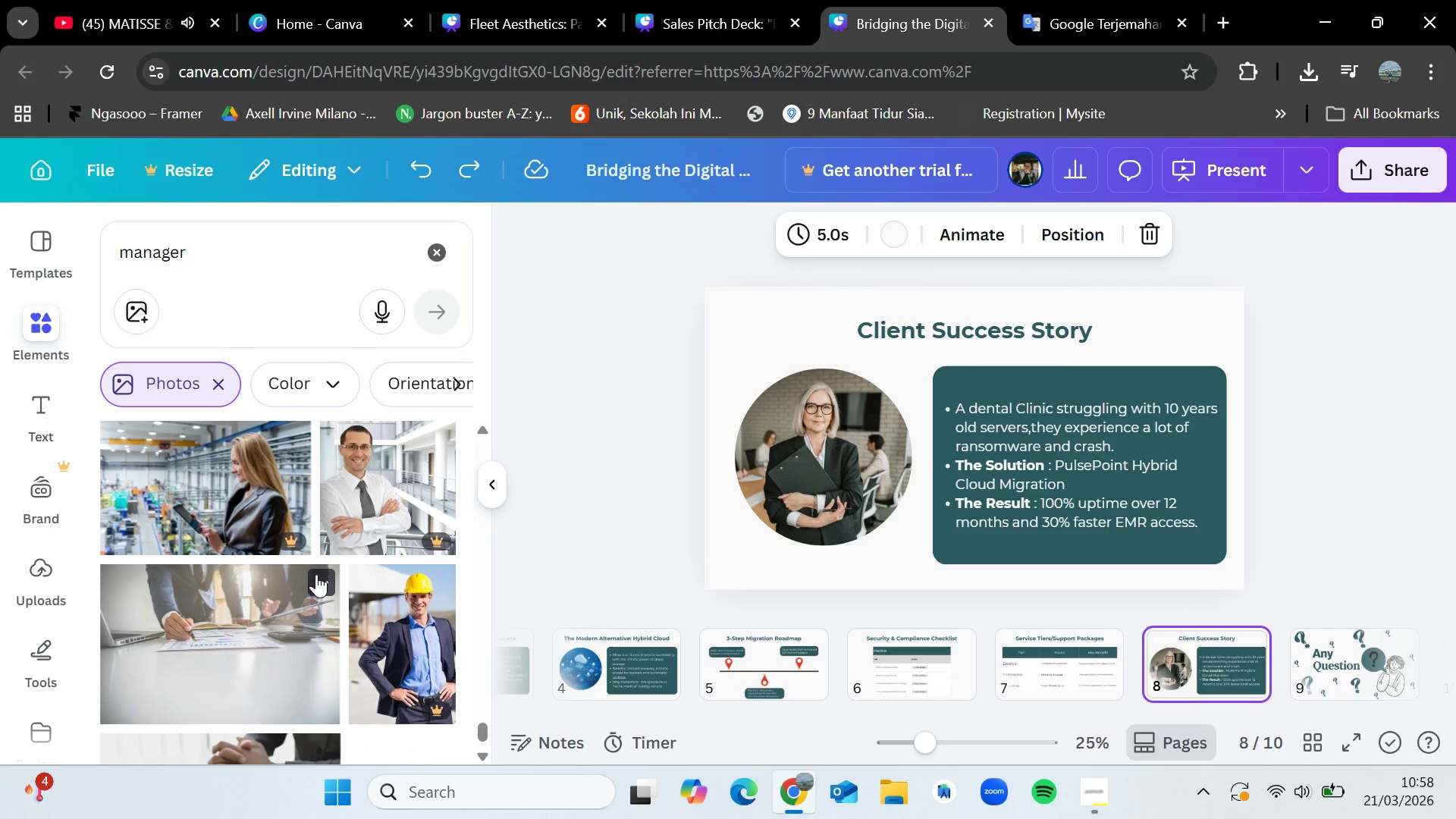 
scroll: coordinate [335, 561], scroll_direction: down, amount: 1.0
 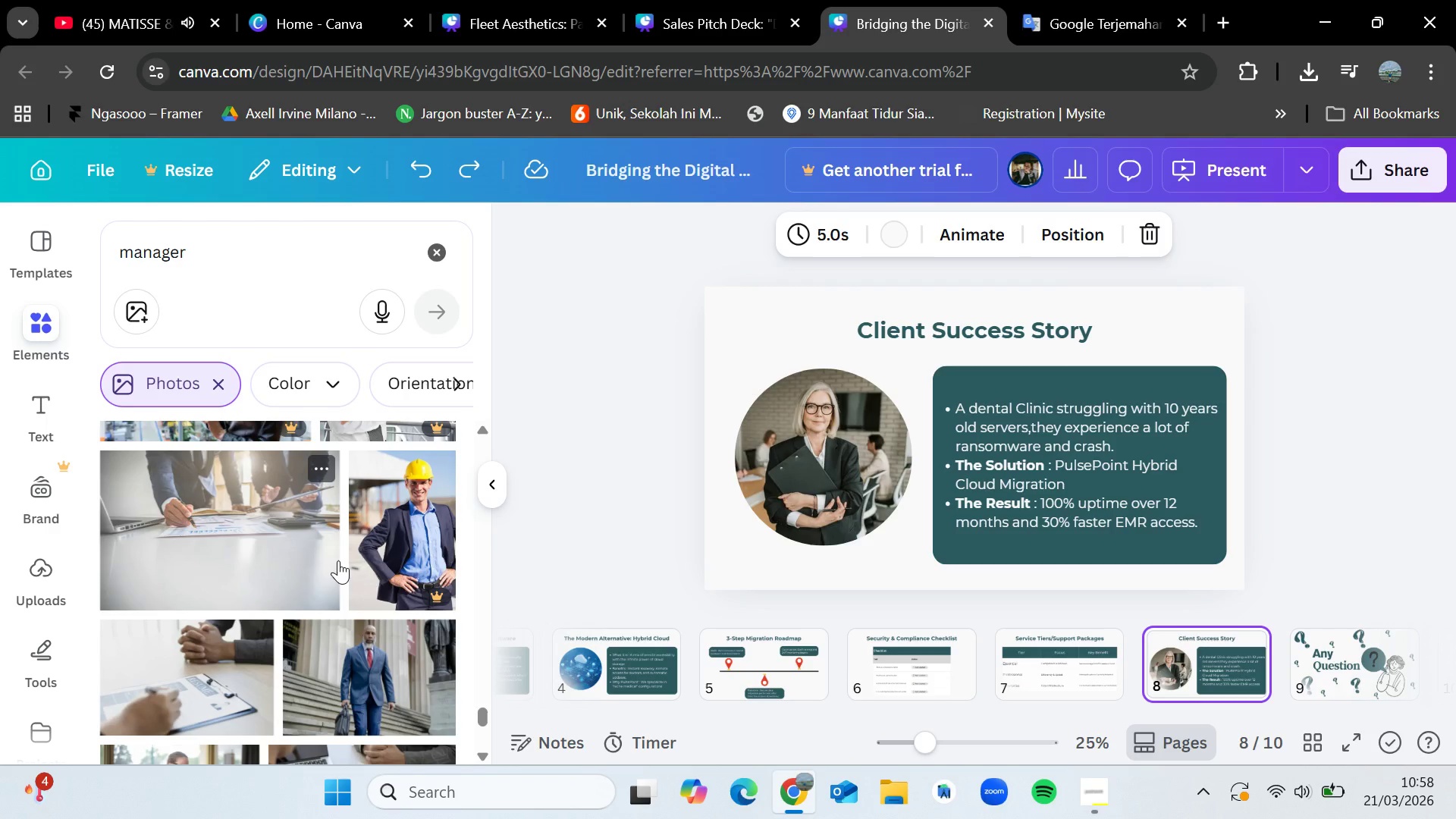 
wait(6.0)
 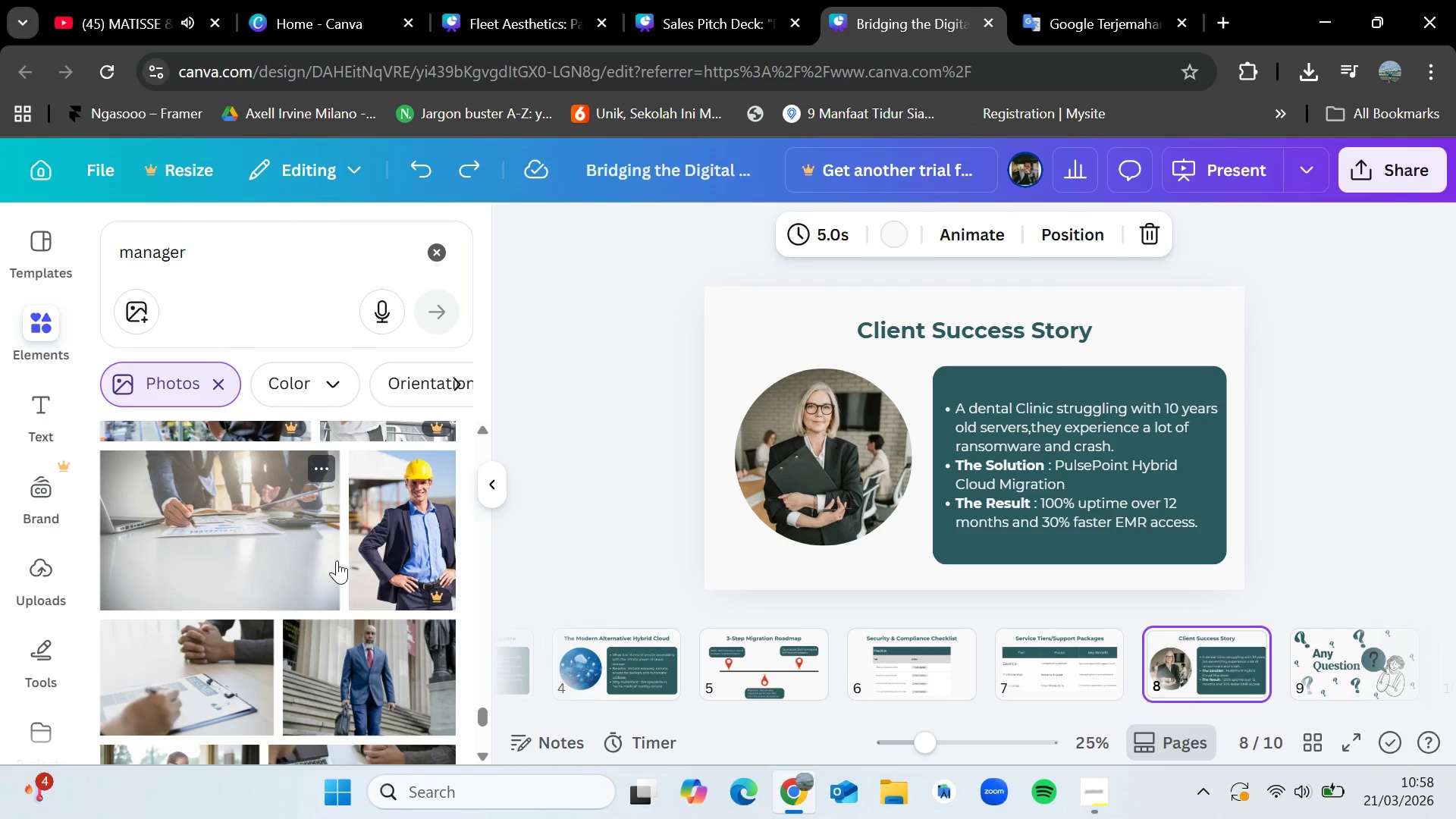 
scroll: coordinate [350, 552], scroll_direction: down, amount: 9.0
 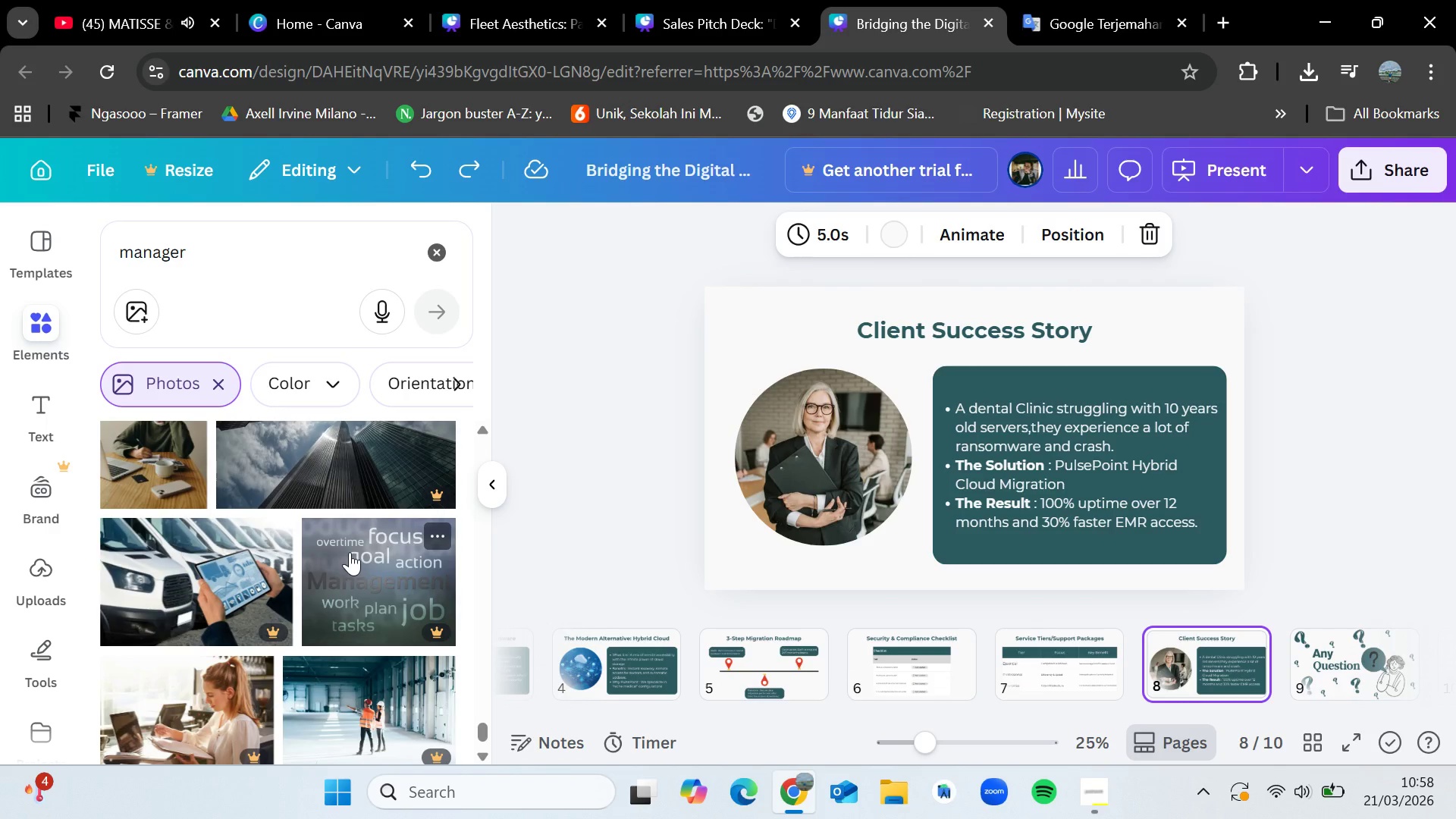 
wait(10.59)
 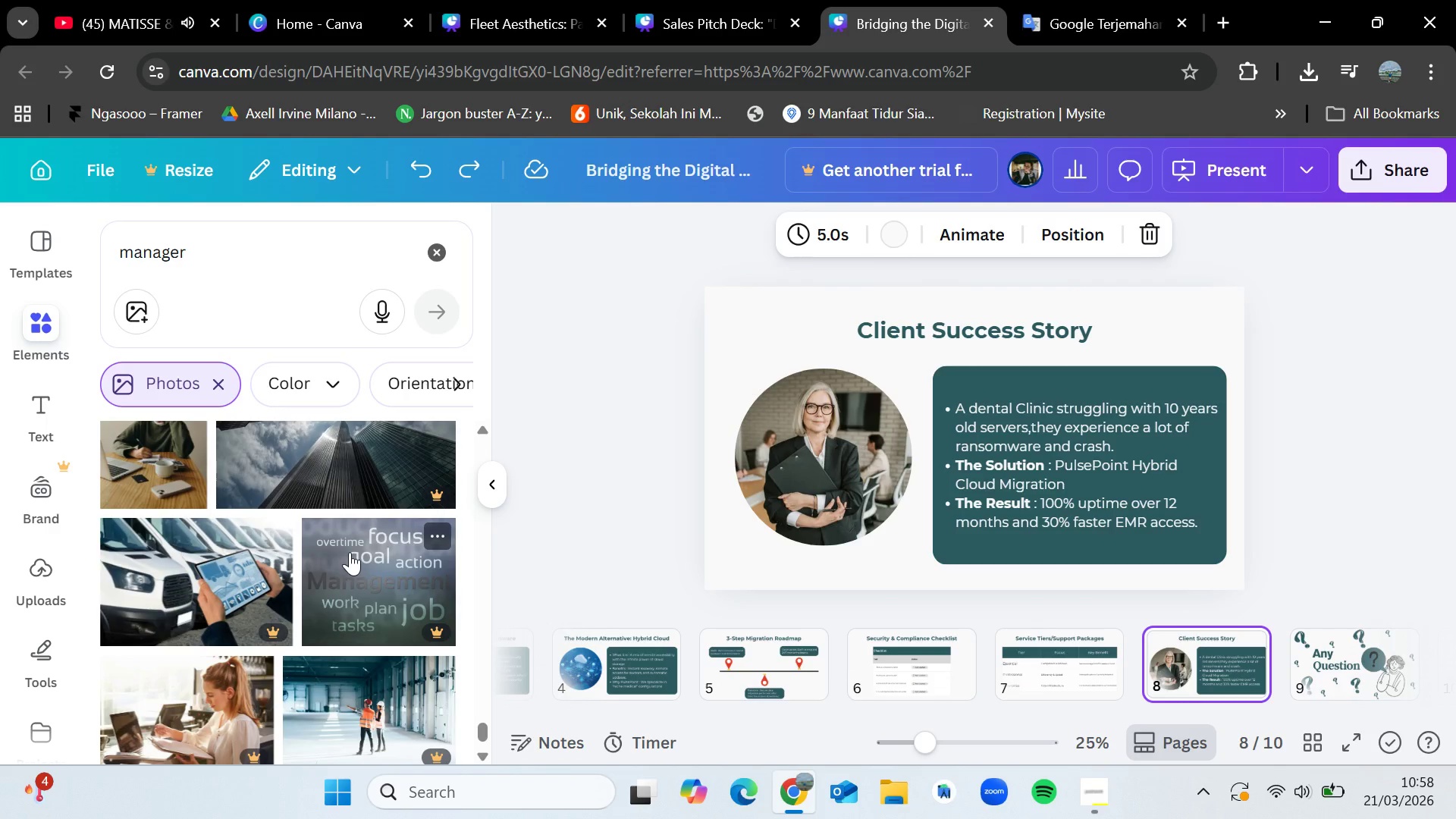 
scroll: coordinate [350, 552], scroll_direction: down, amount: 2.0
 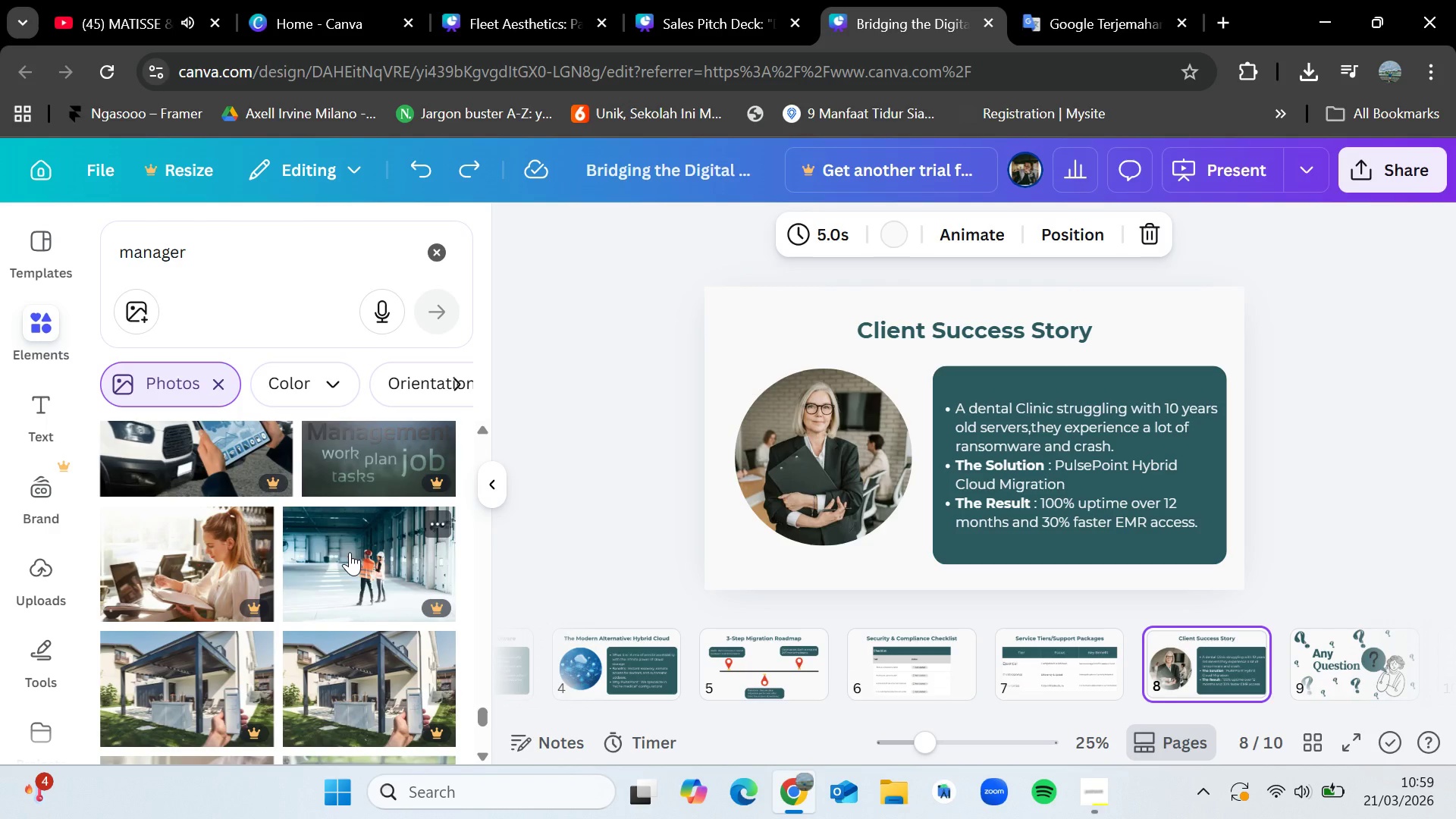 
wait(19.65)
 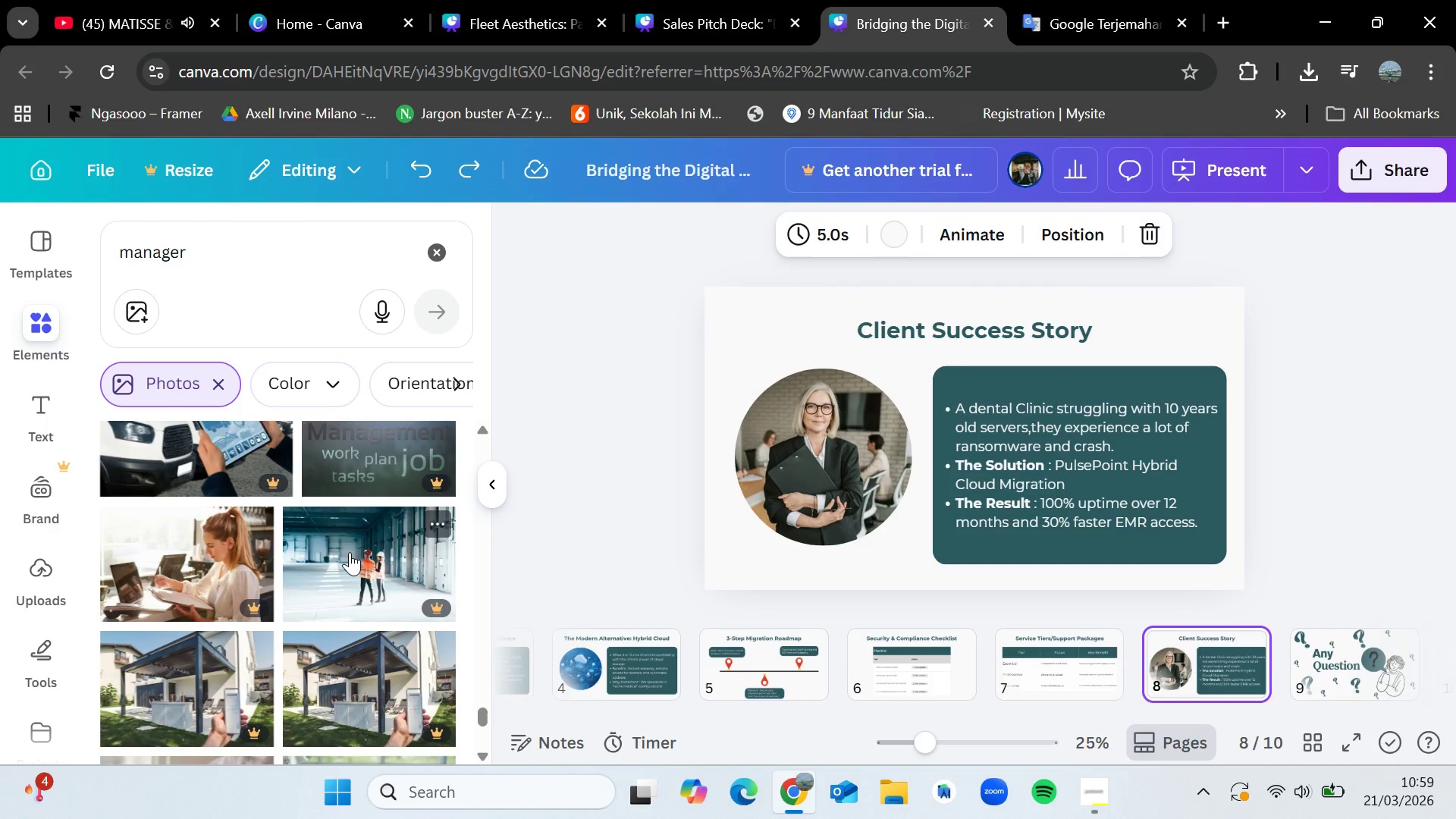 
scroll: coordinate [350, 552], scroll_direction: down, amount: 1.0
 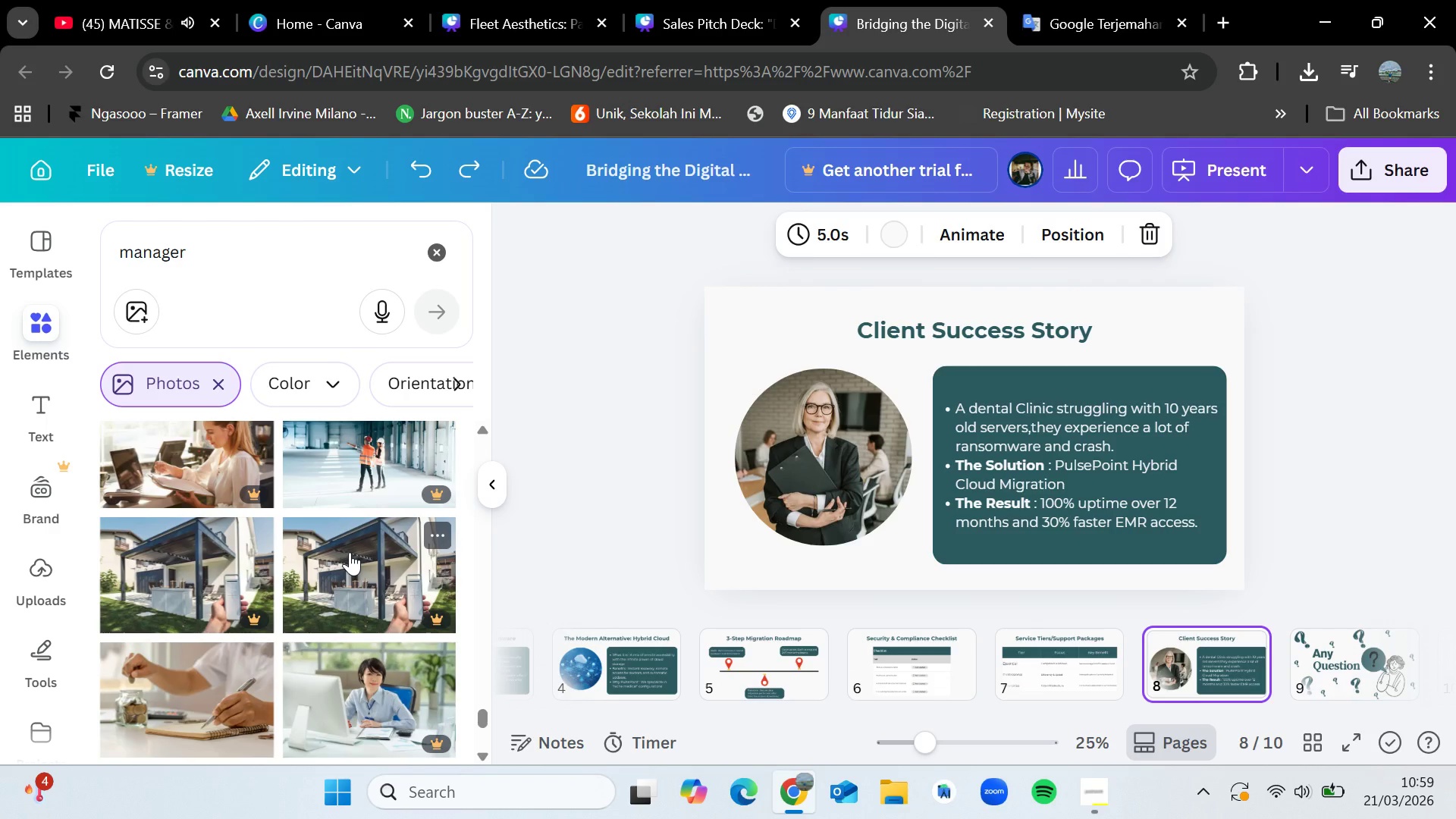 
wait(8.43)
 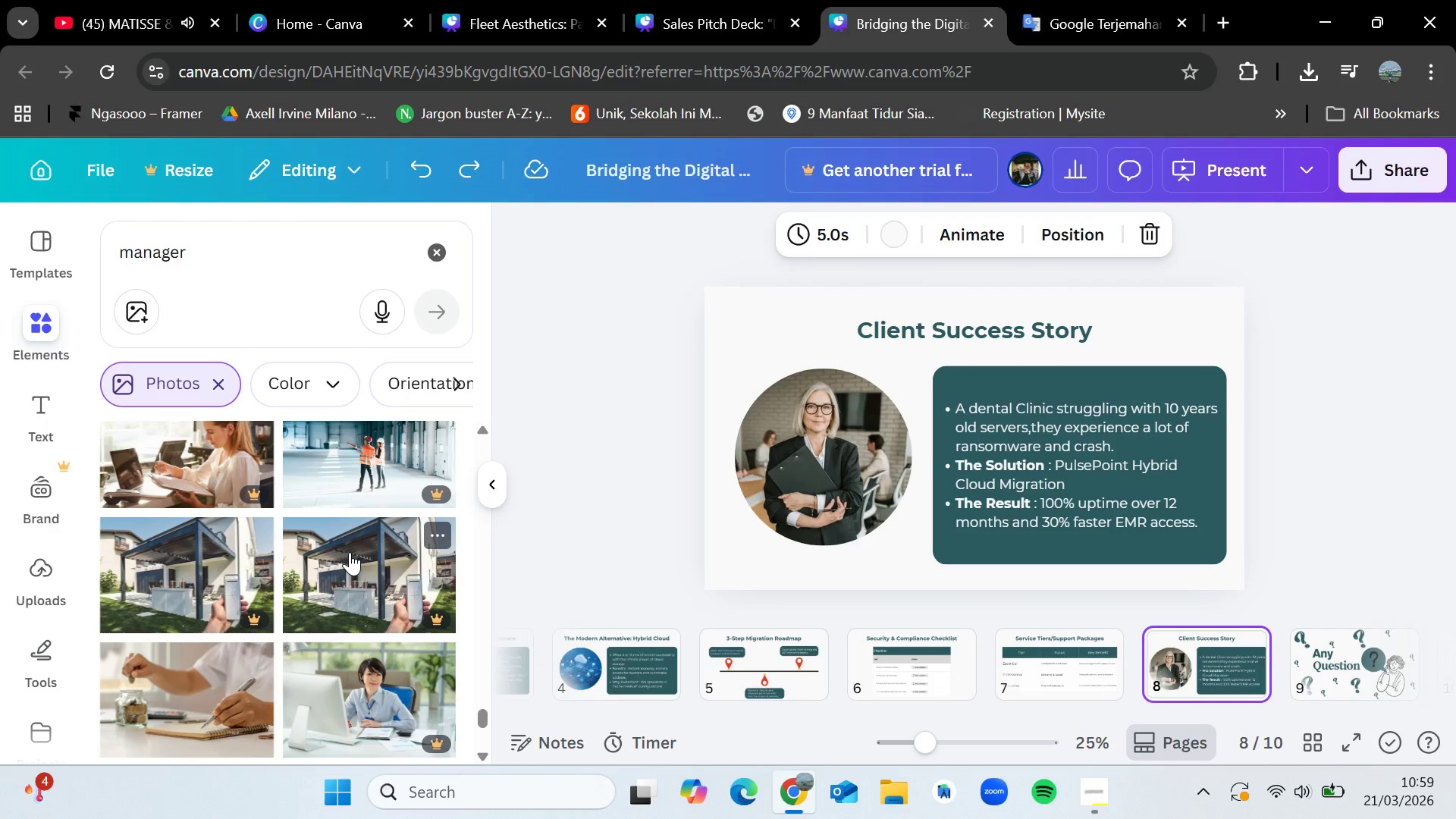 
scroll: coordinate [239, 575], scroll_direction: down, amount: 11.0
 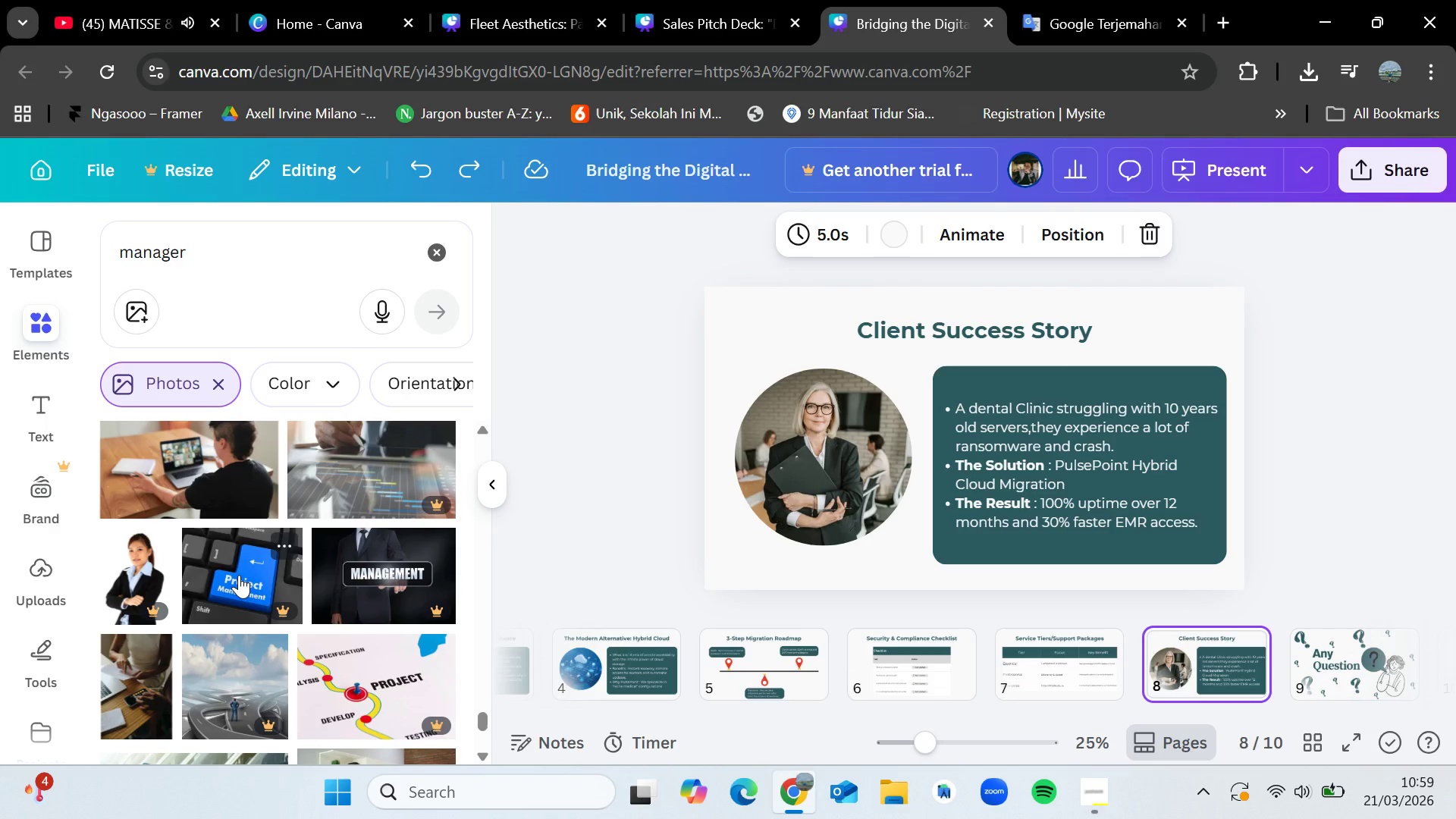 
wait(11.7)
 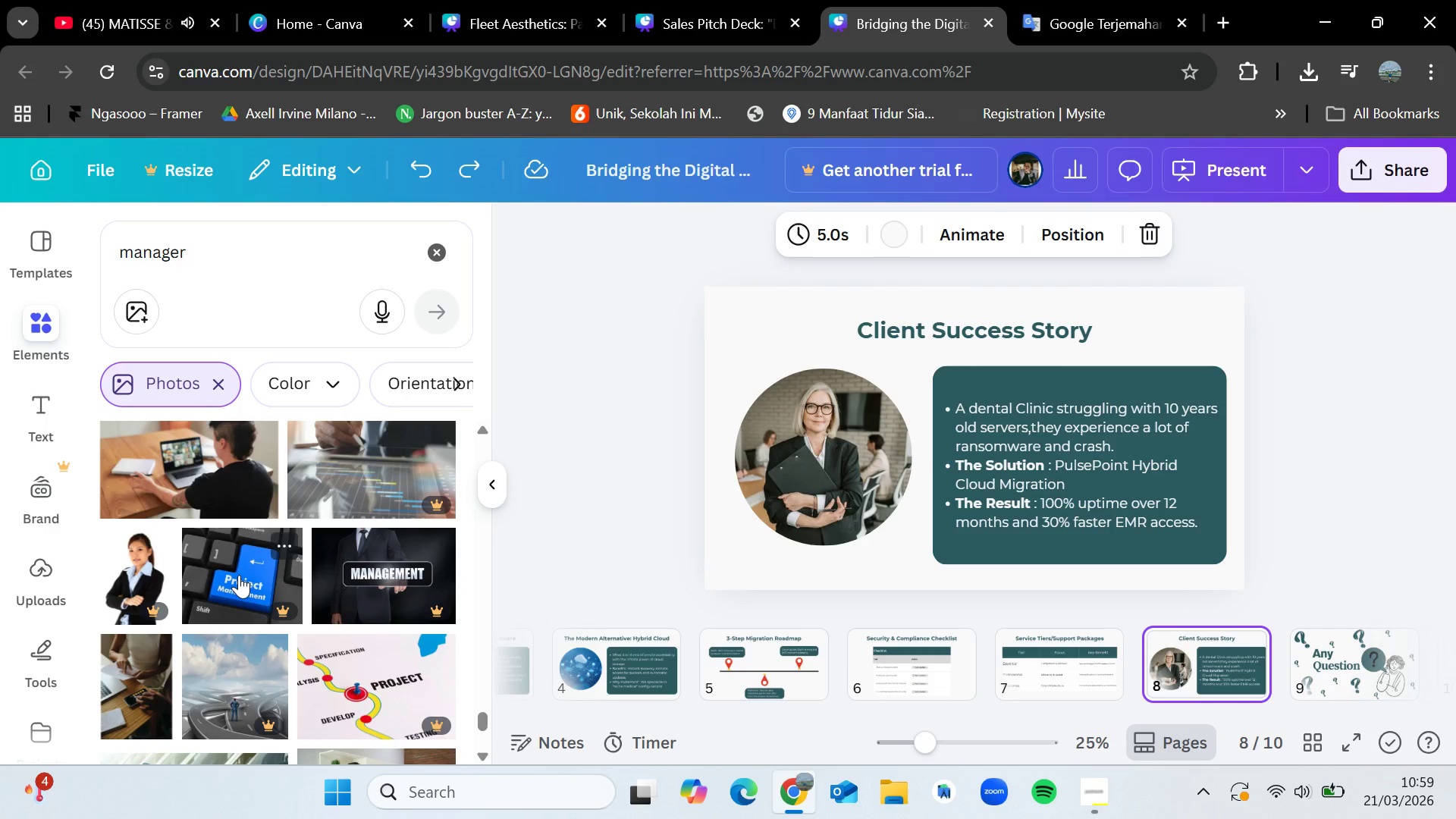 
scroll: coordinate [269, 551], scroll_direction: down, amount: 1.0
 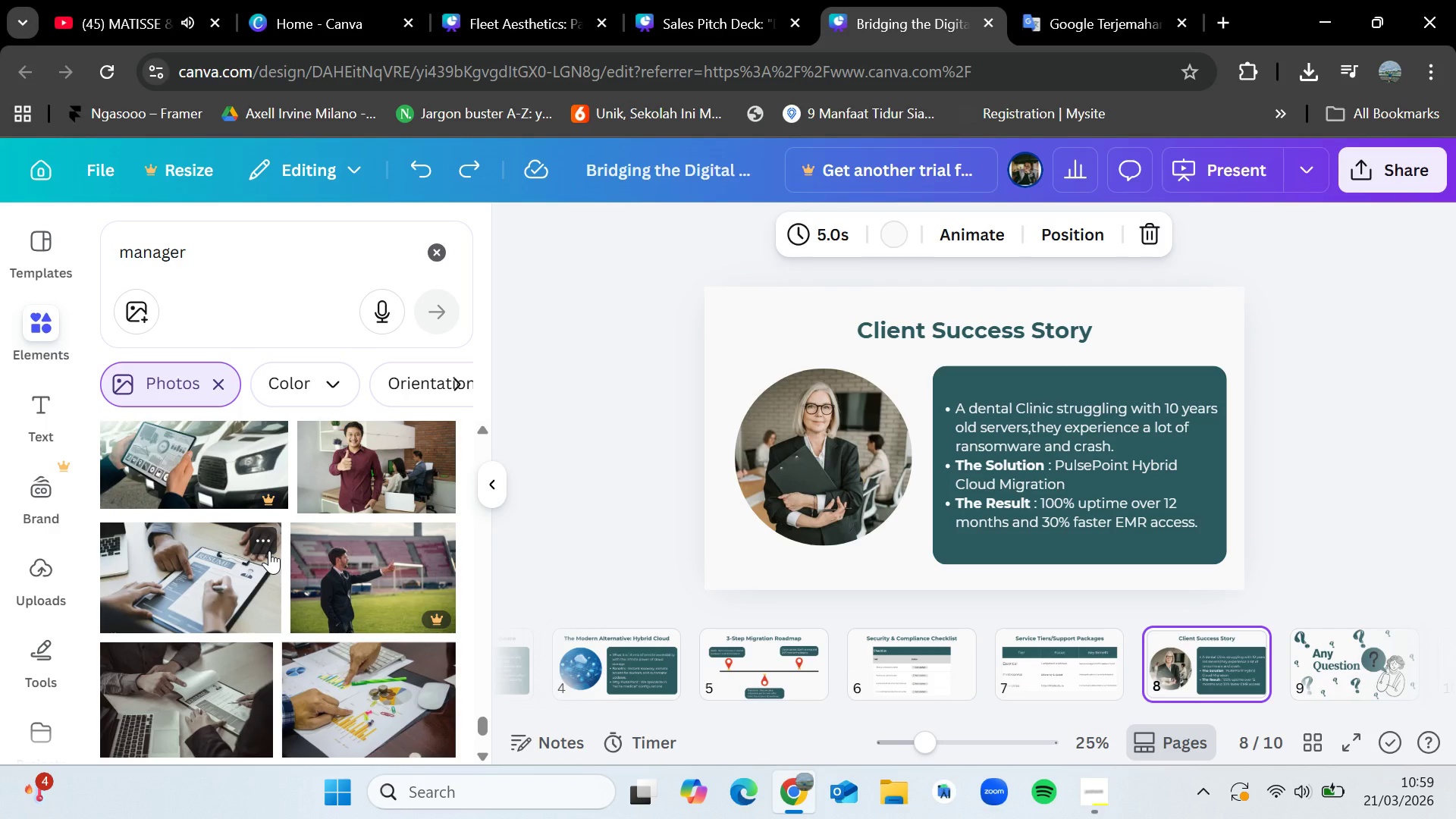 
wait(5.19)
 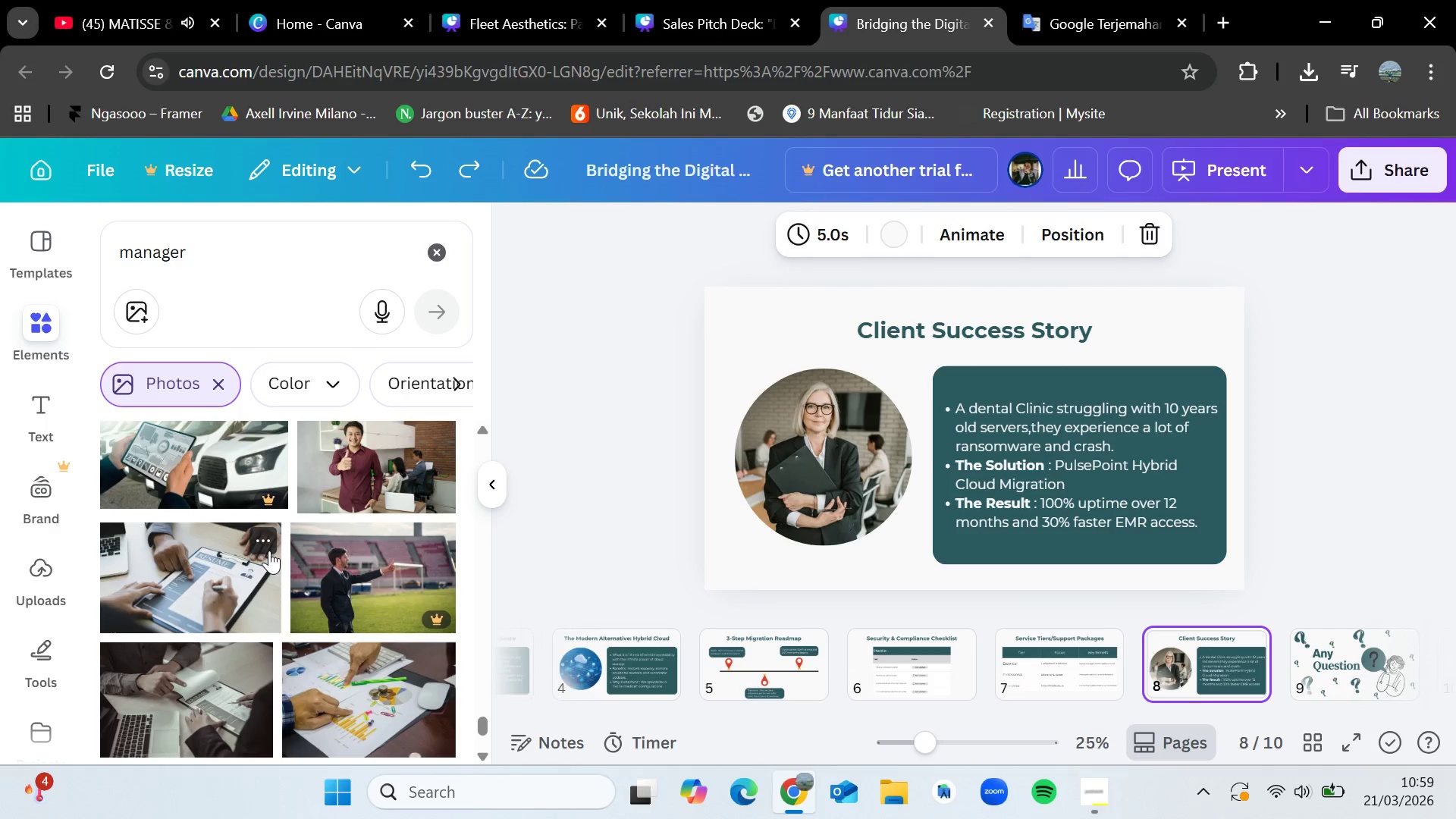 
scroll: coordinate [269, 551], scroll_direction: down, amount: 12.0
 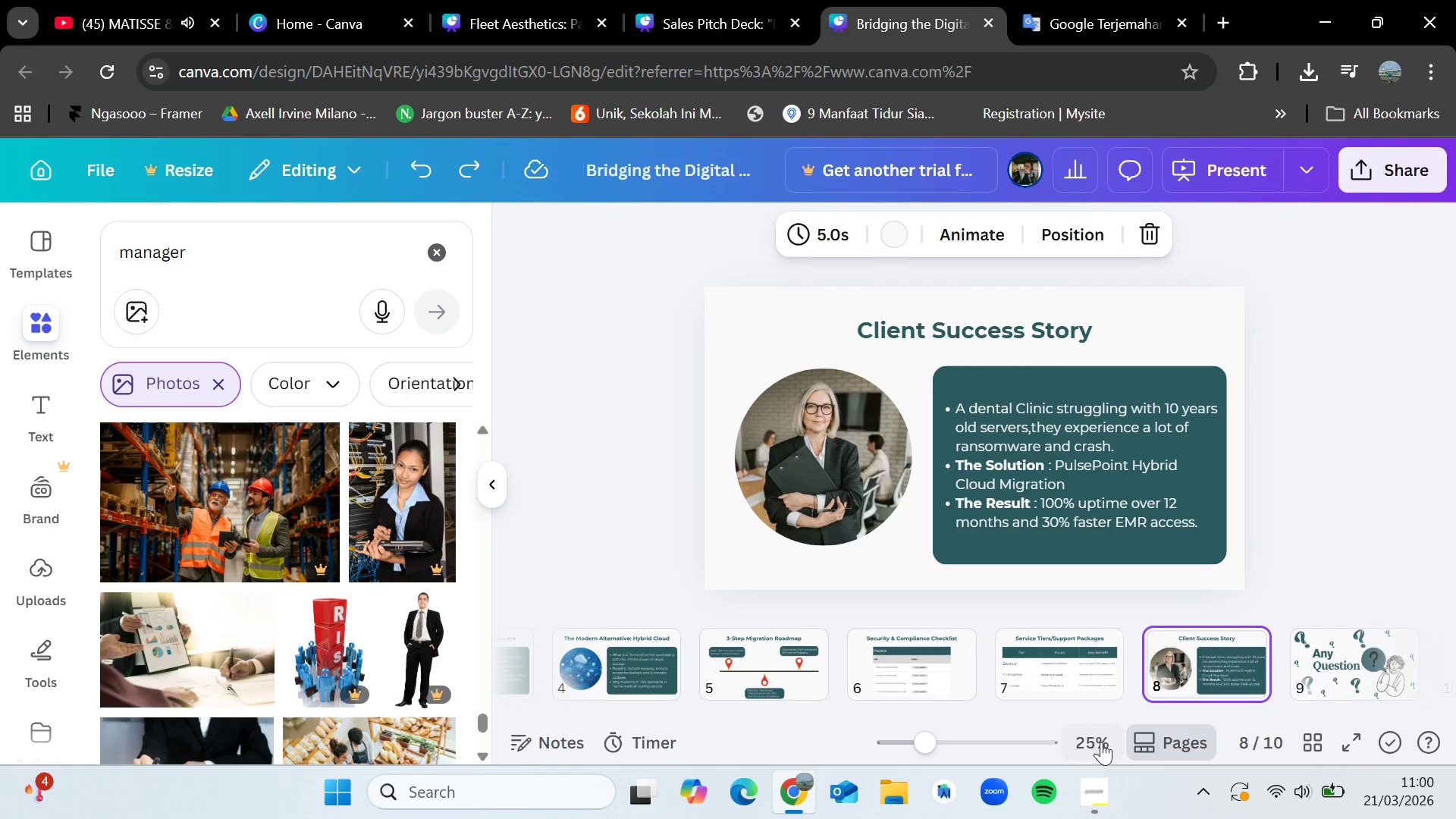 
left_click([1100, 788])